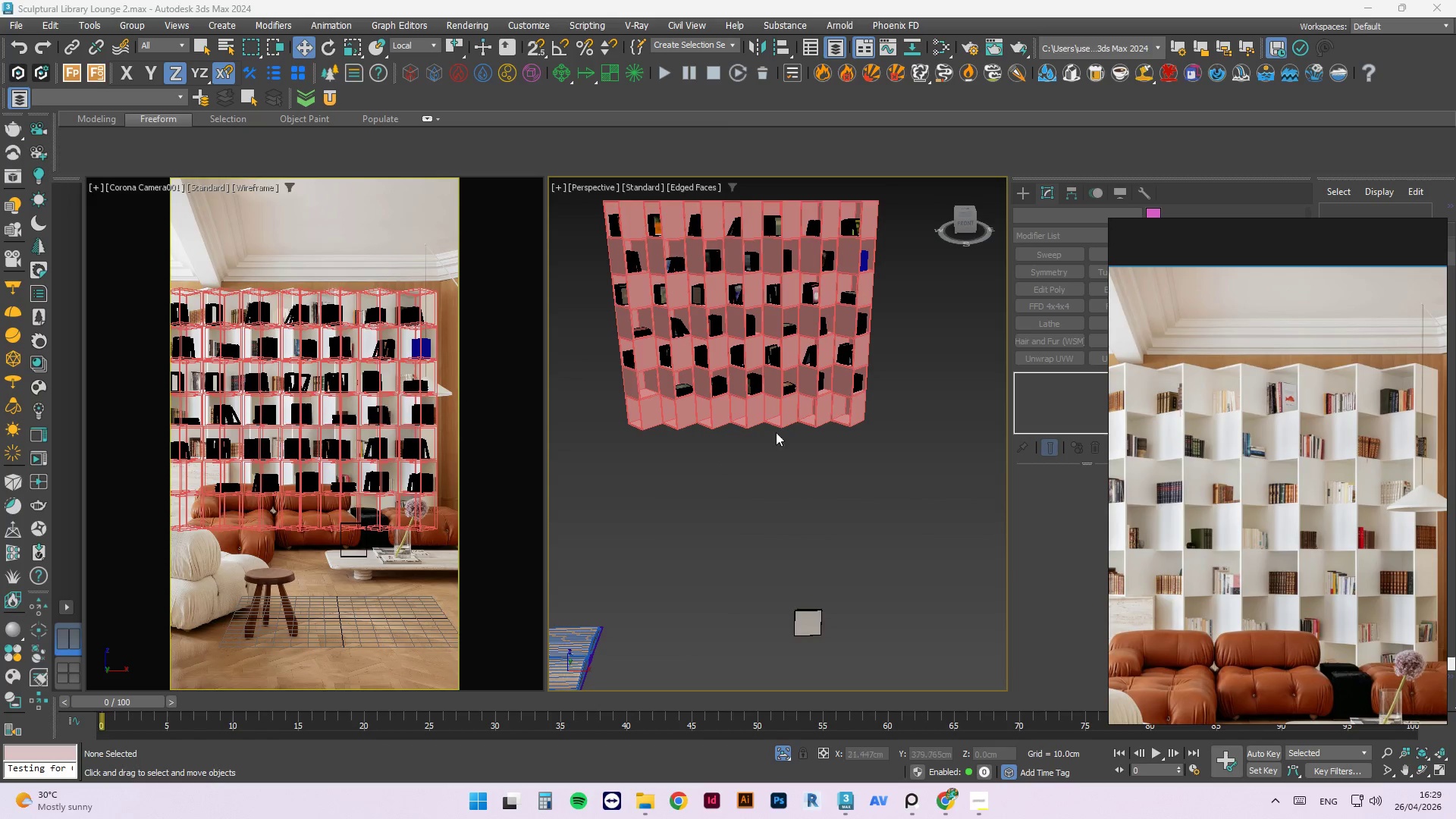 
hold_key(key=AltLeft, duration=0.48)
 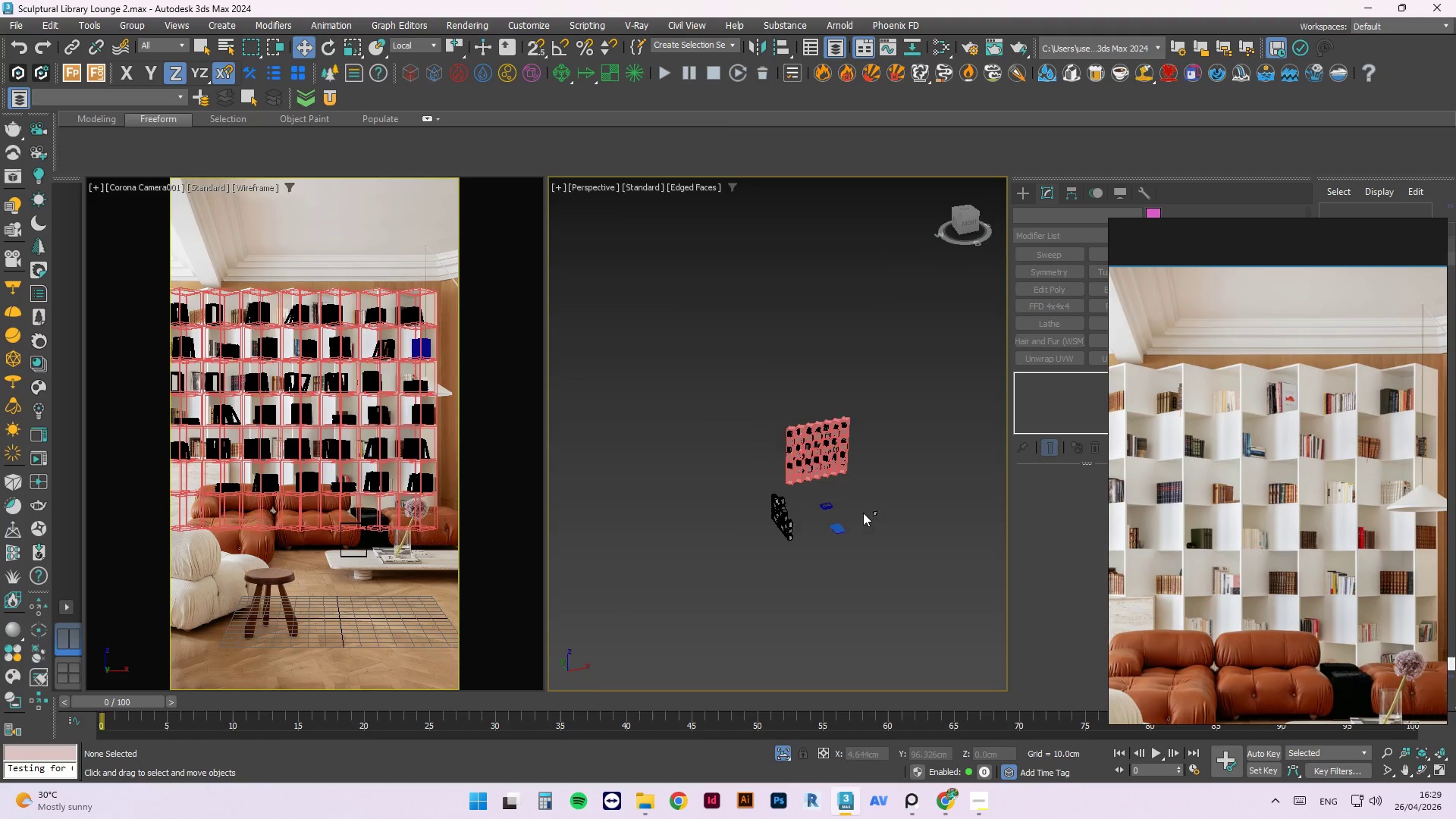 
scroll: coordinate [886, 504], scroll_direction: down, amount: 3.0
 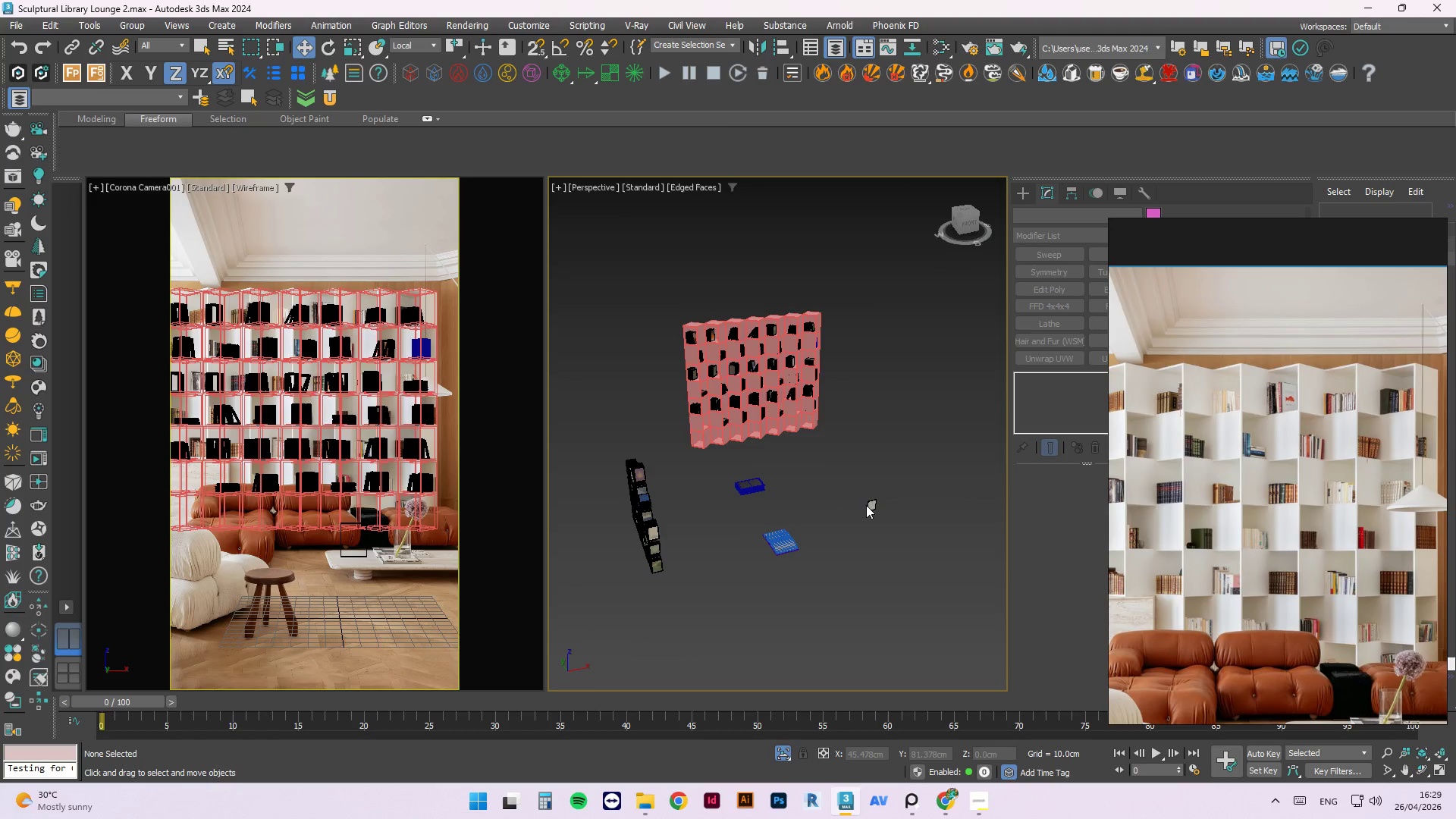 
double_click([869, 505])
 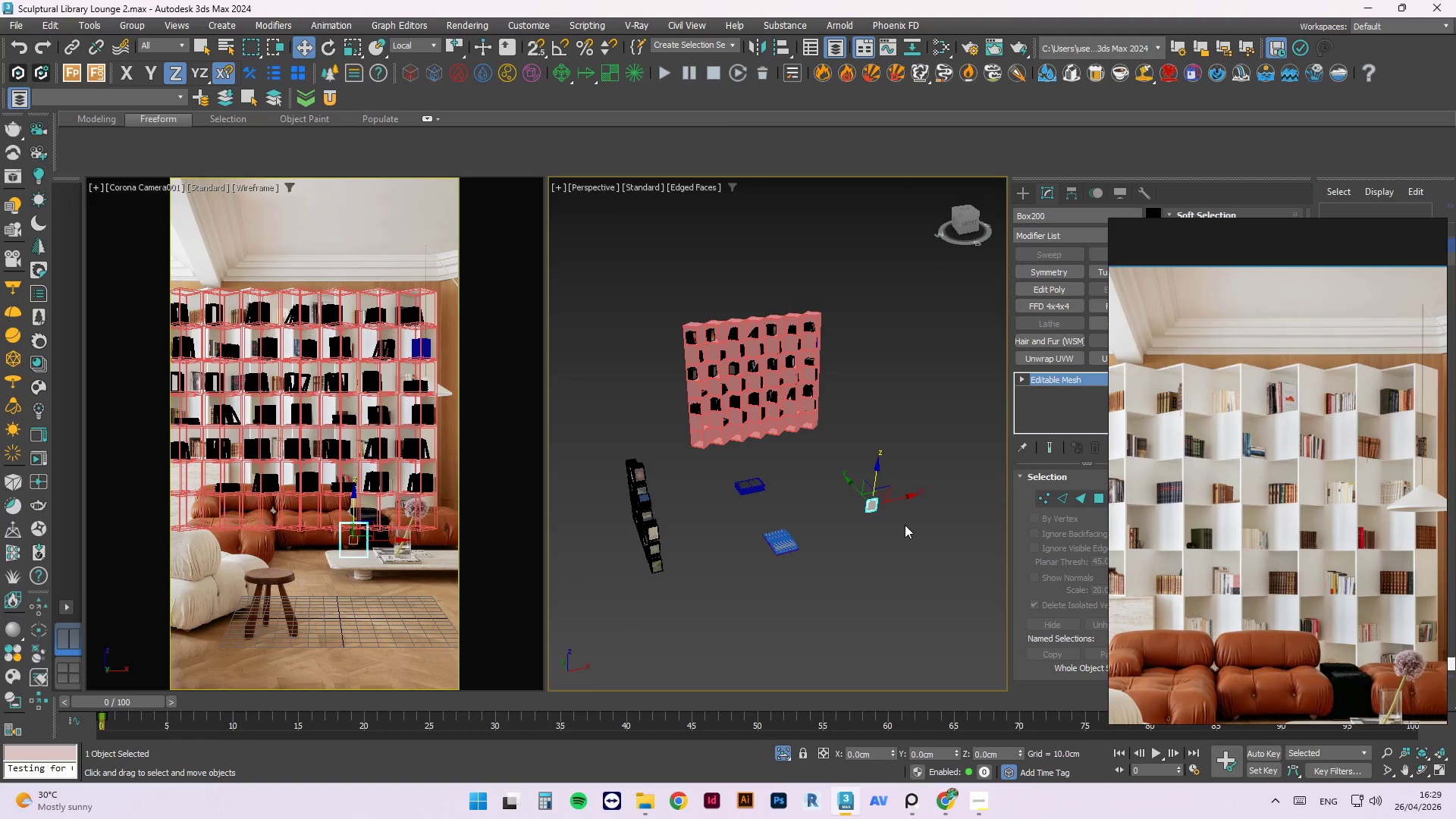 
key(Delete)
 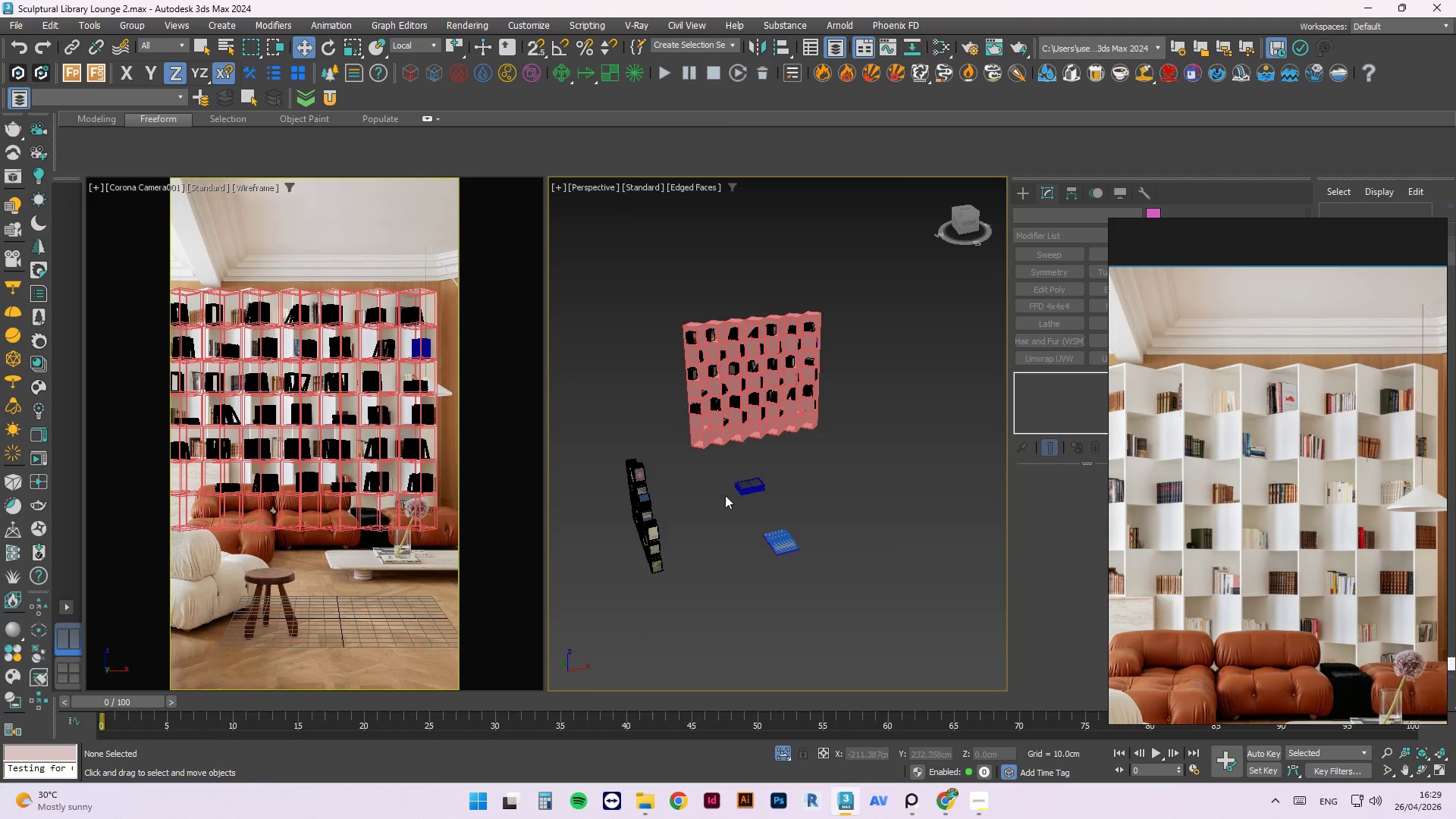 
scroll: coordinate [726, 495], scroll_direction: up, amount: 1.0
 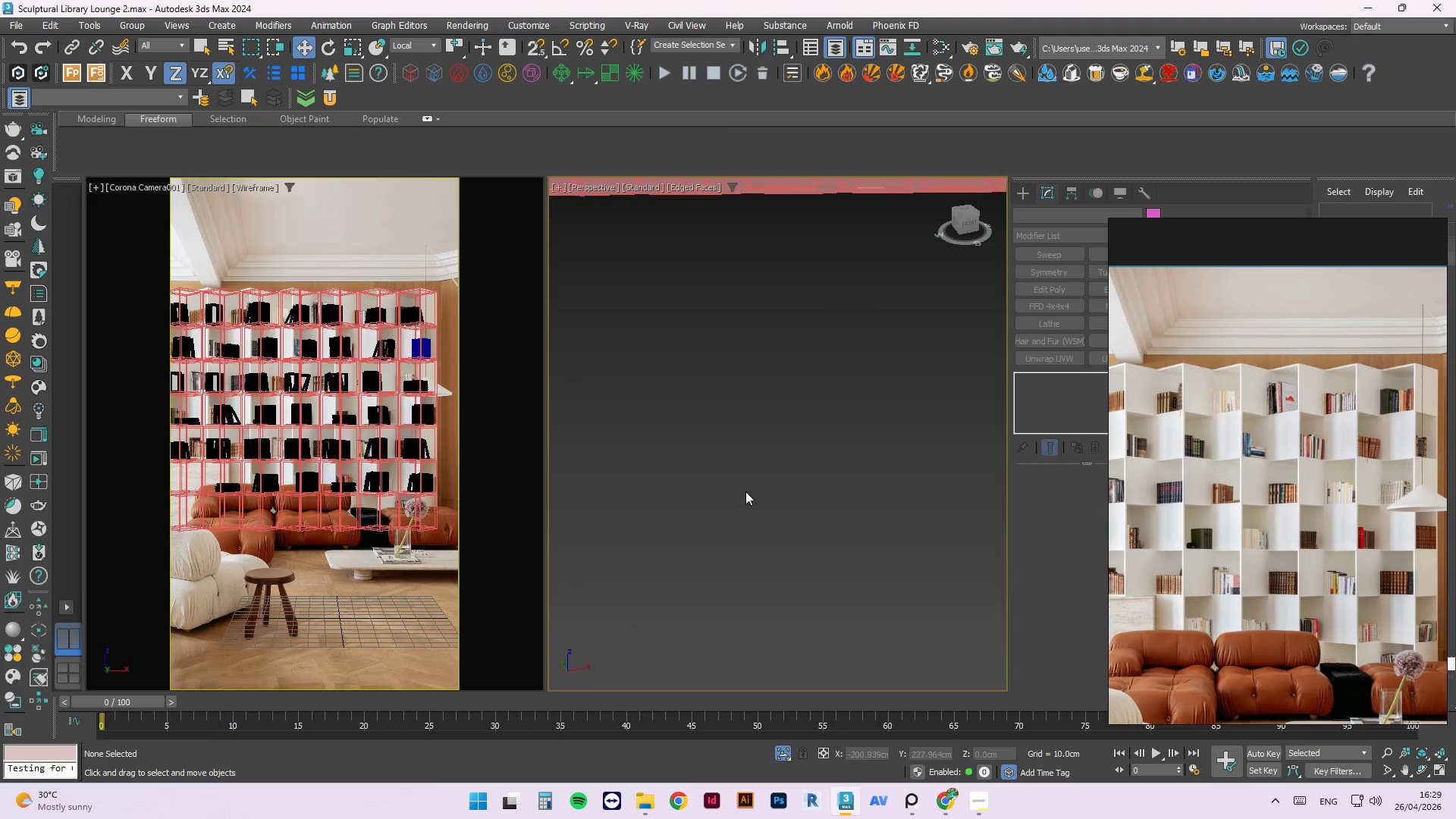 
scroll: coordinate [746, 488], scroll_direction: down, amount: 3.0
 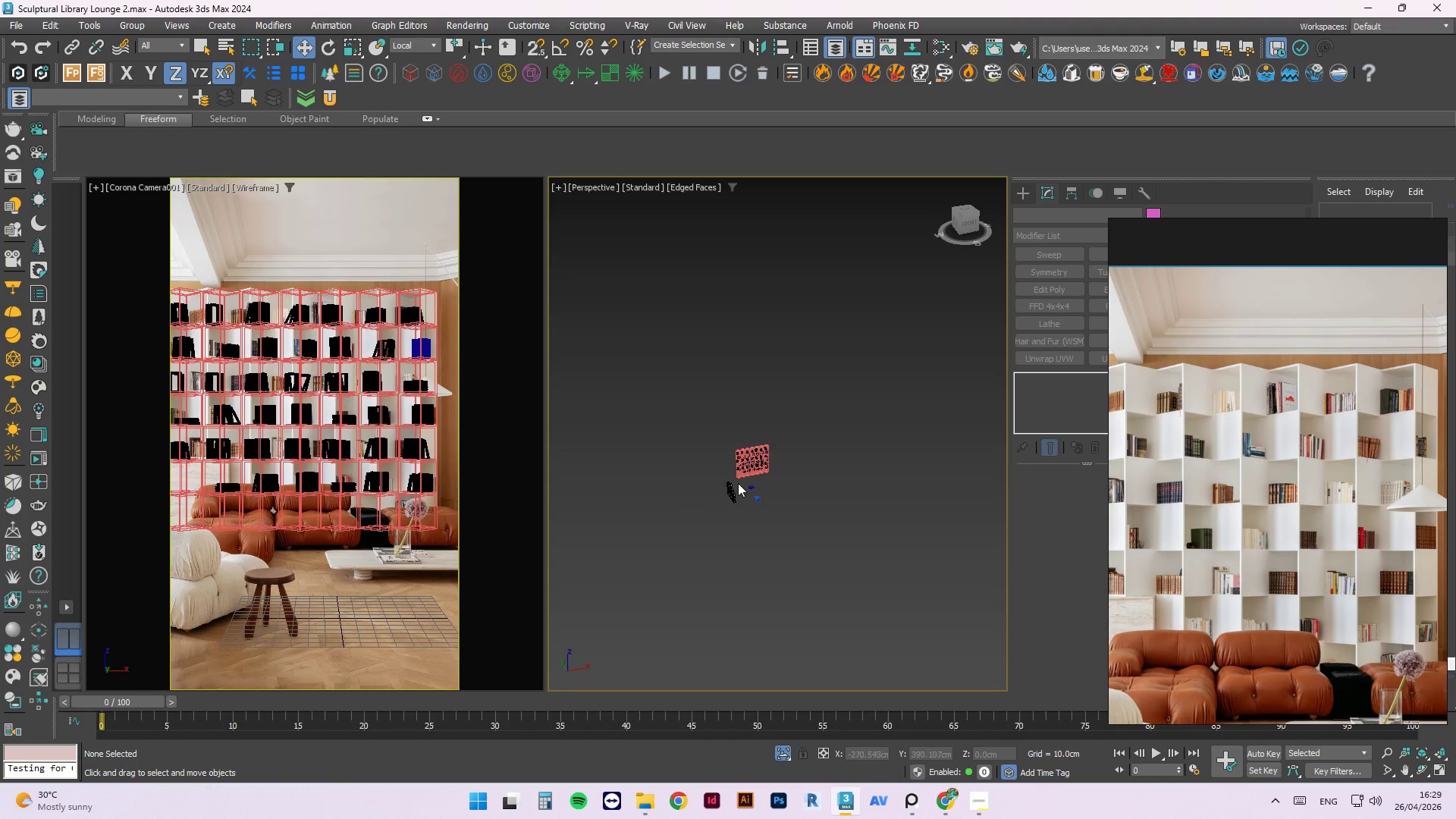 
scroll: coordinate [743, 491], scroll_direction: up, amount: 1.0
 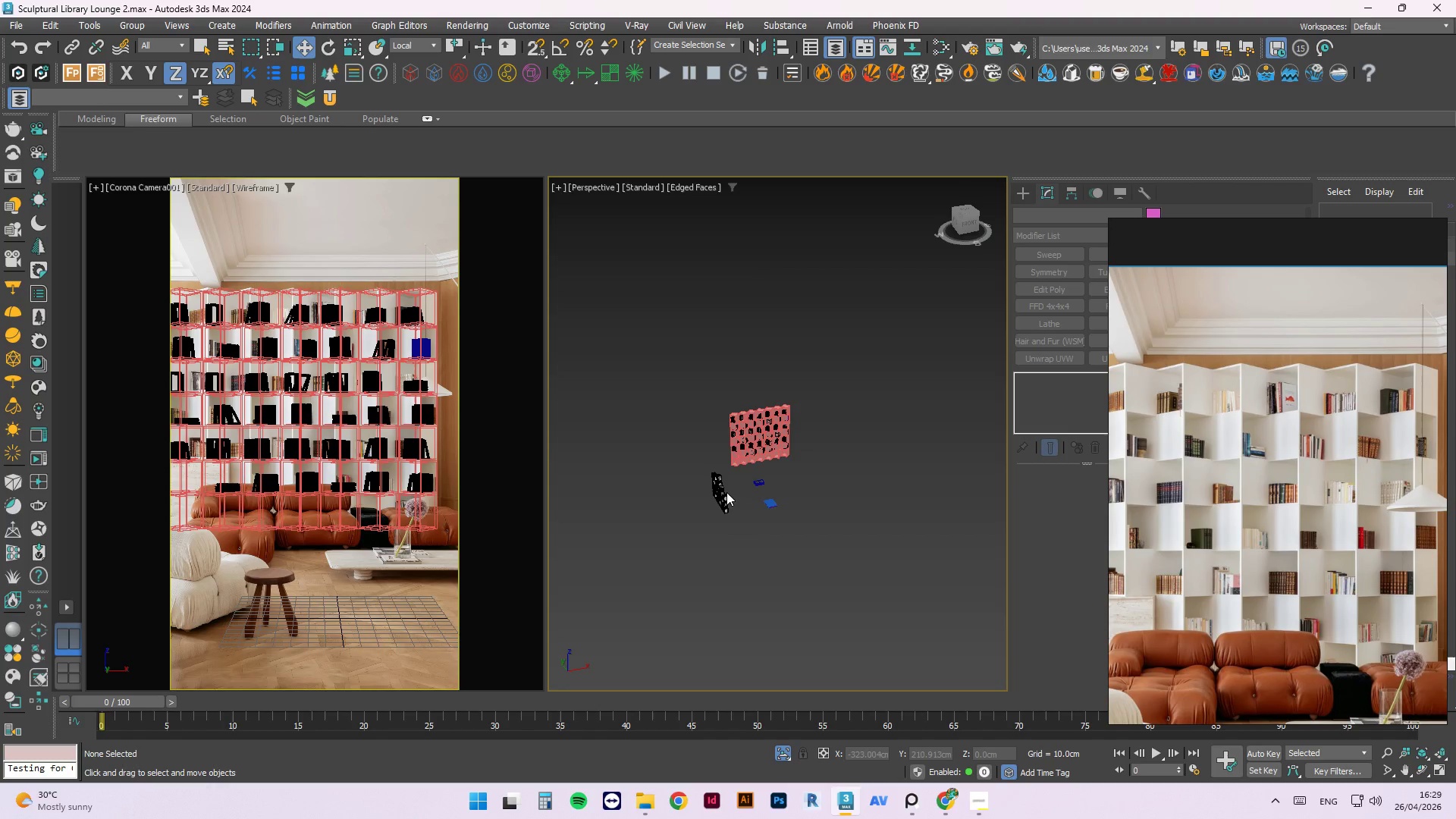 
hold_key(key=AltLeft, duration=0.7)
 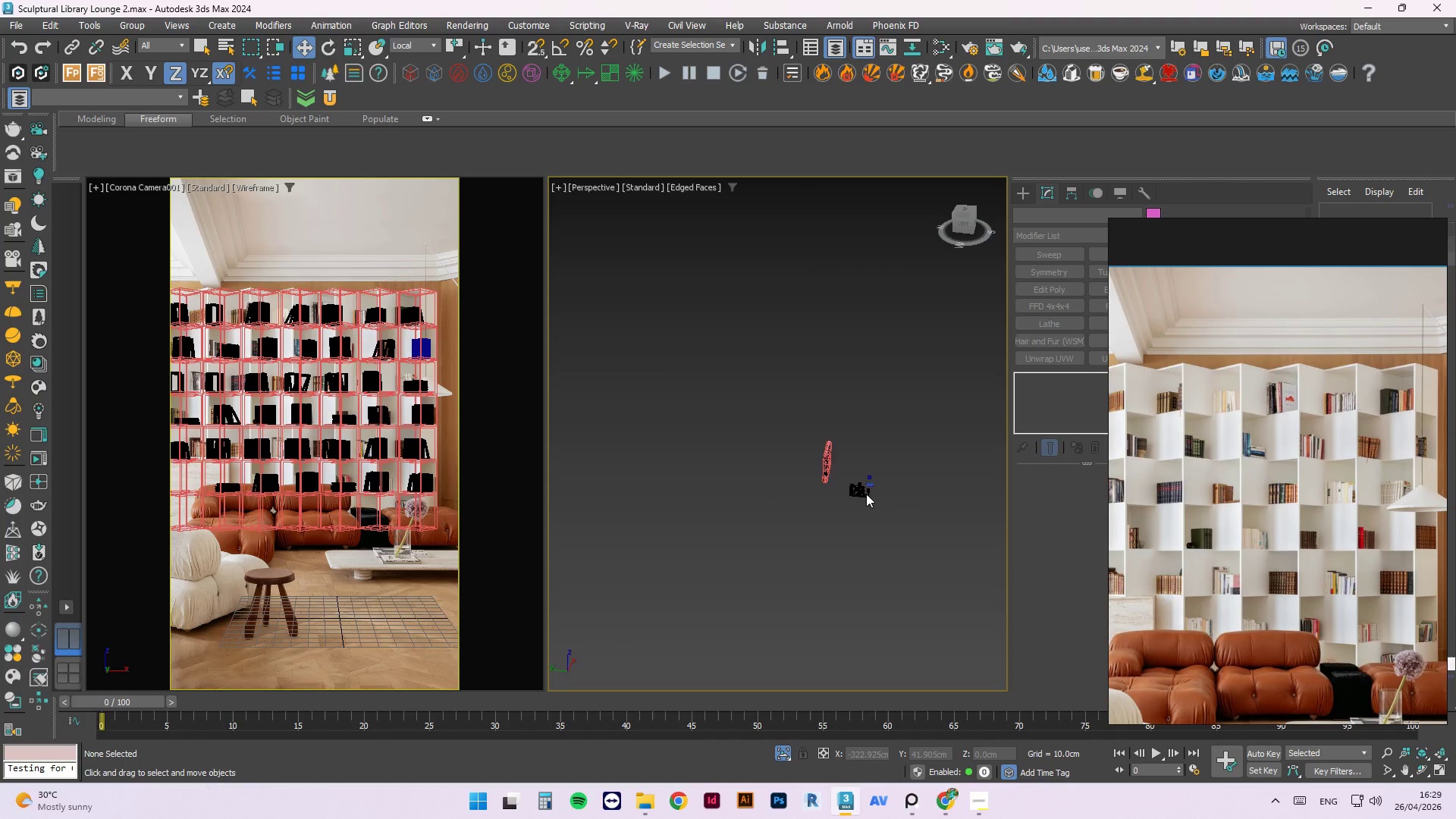 
scroll: coordinate [726, 494], scroll_direction: down, amount: 1.0
 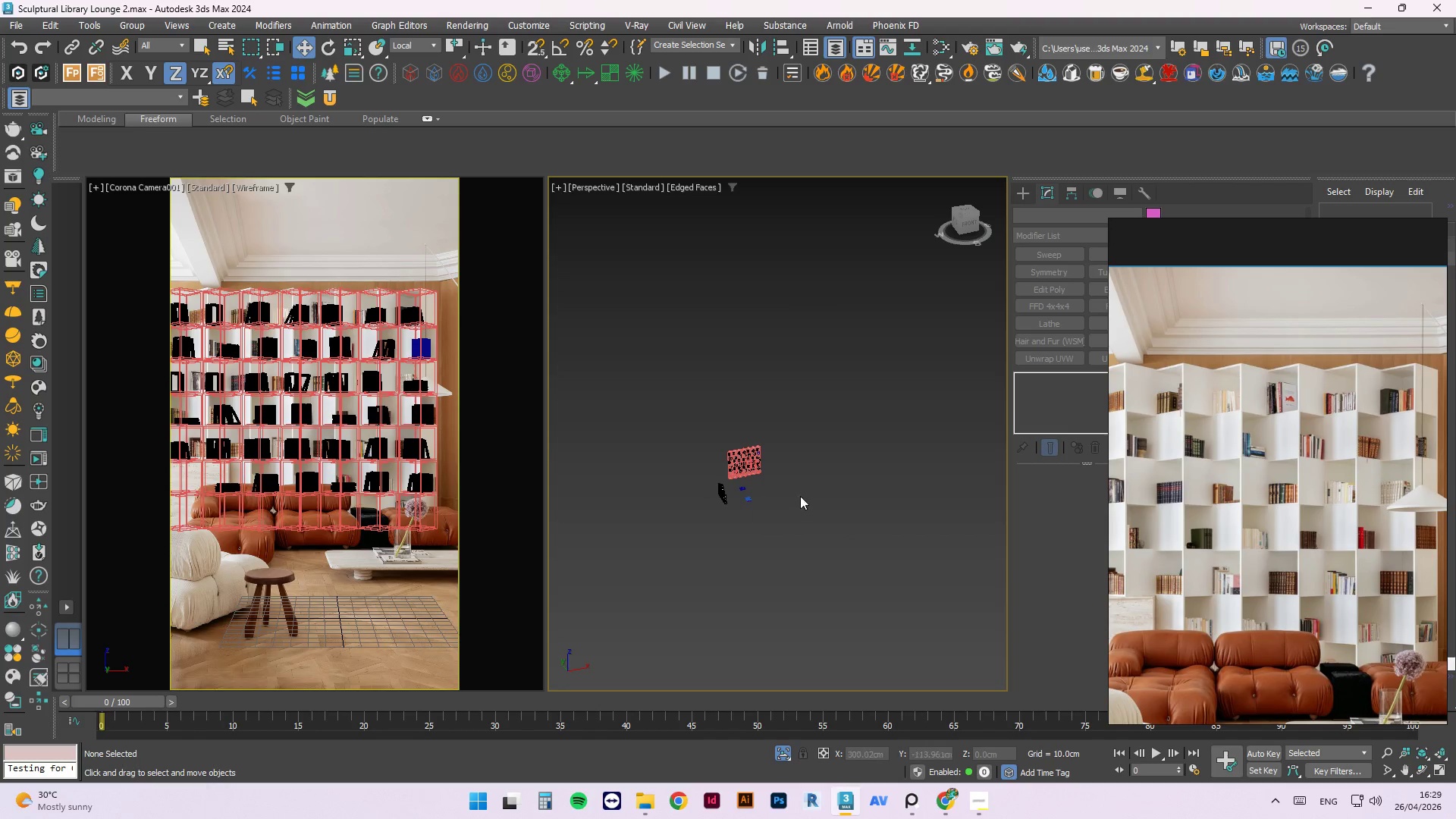 
scroll: coordinate [728, 632], scroll_direction: up, amount: 7.0
 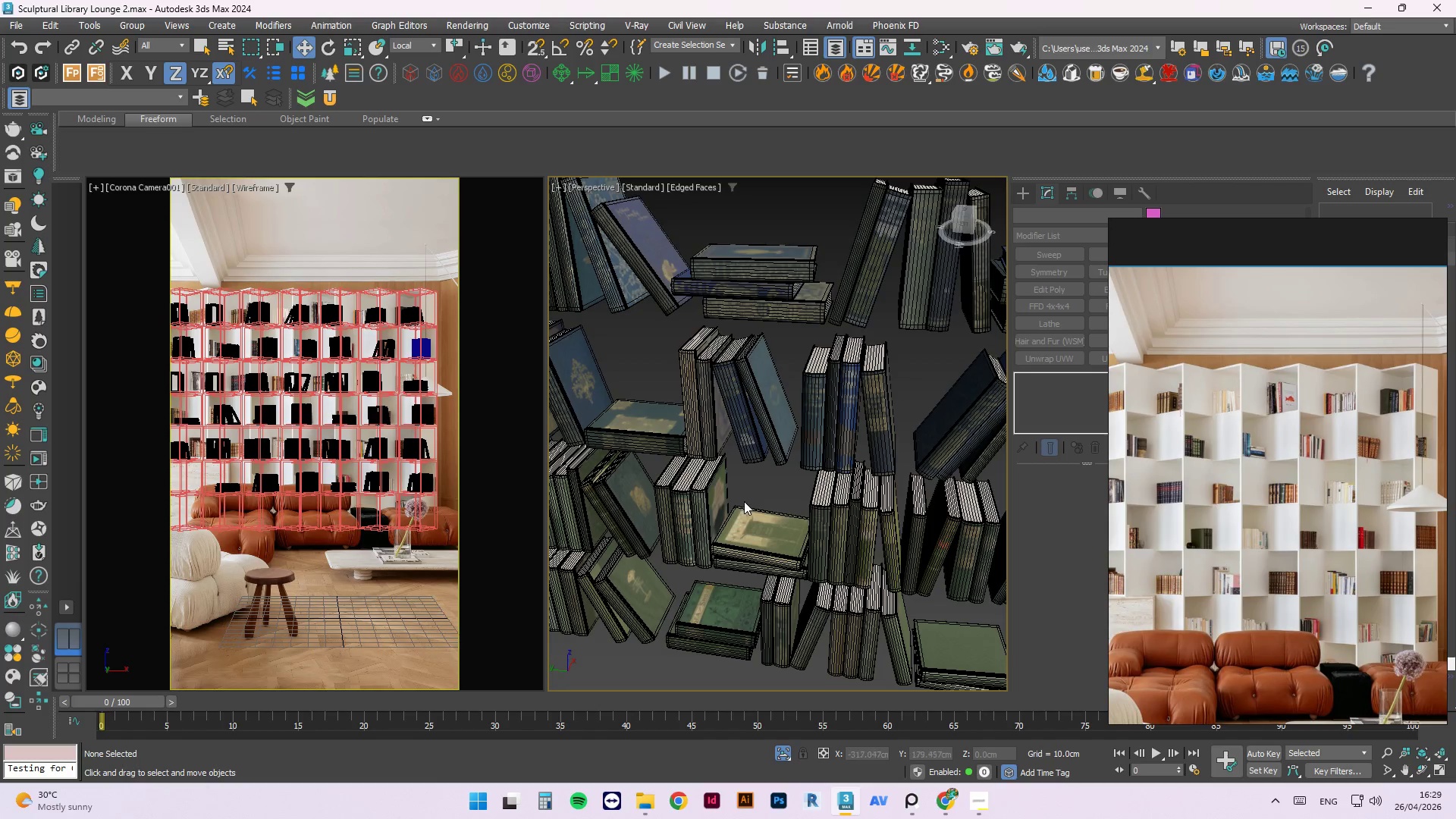 
left_click_drag(start_coordinate=[784, 500], to_coordinate=[745, 570])
 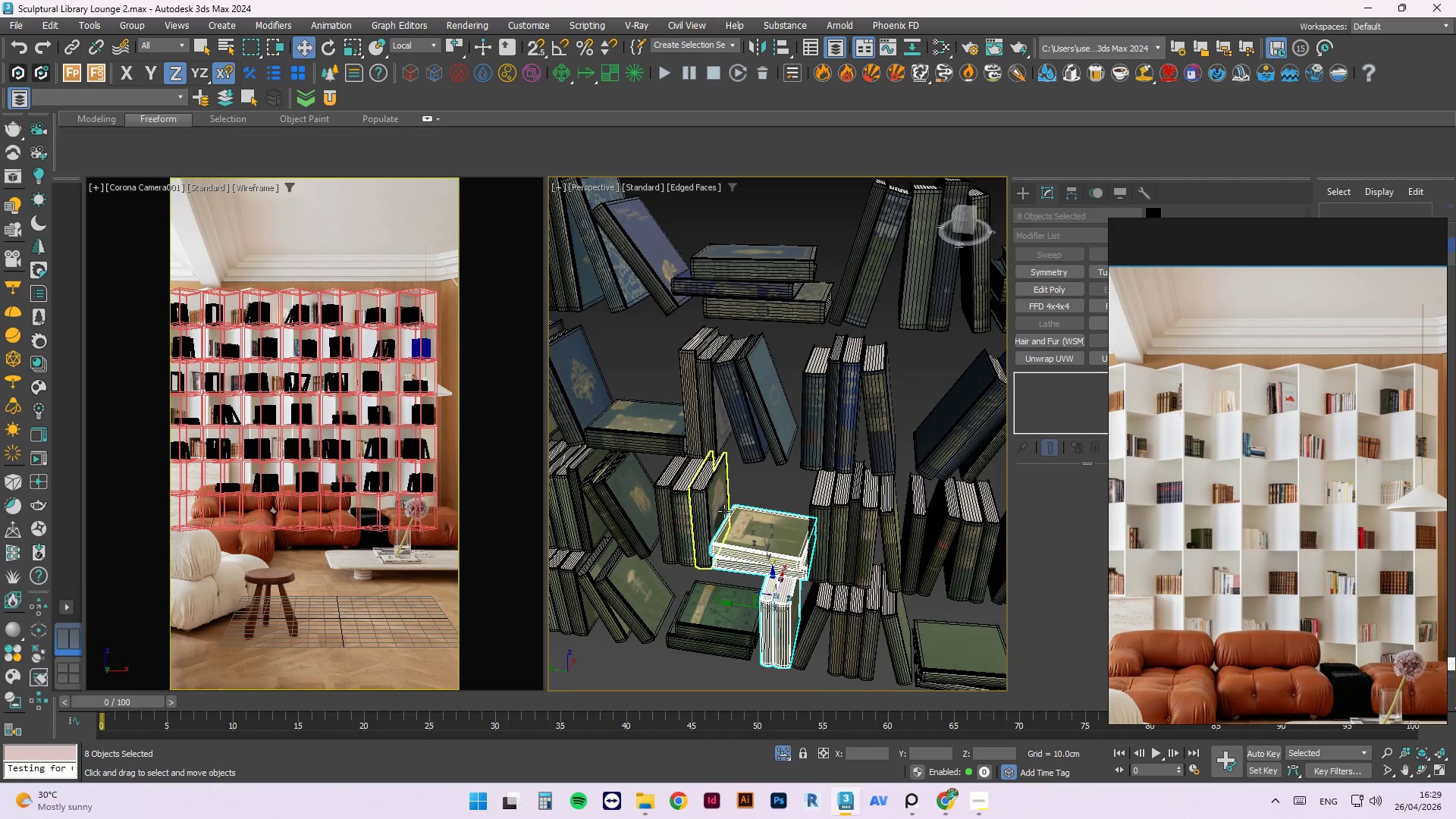 
left_click([852, 612])
 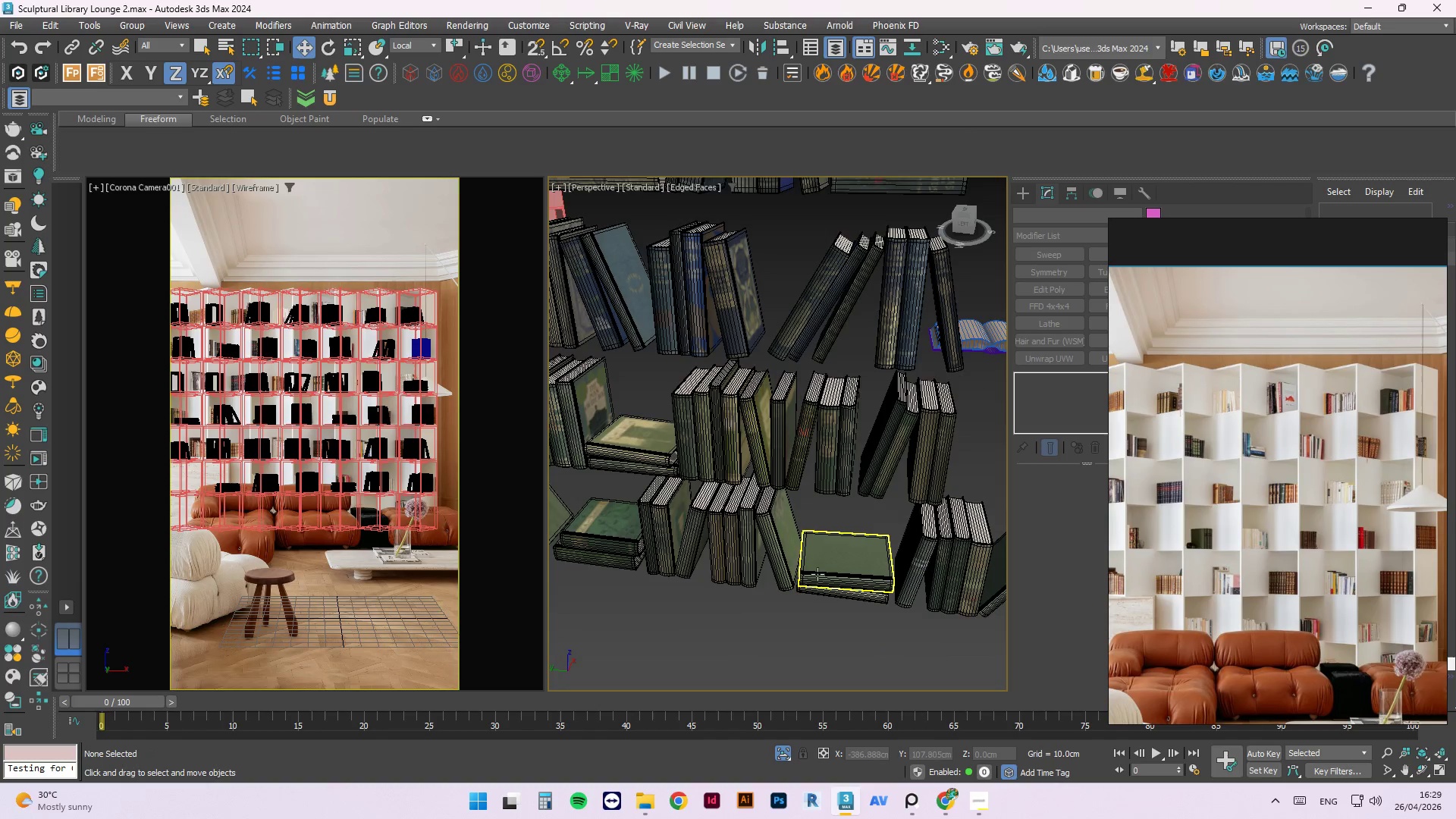 
scroll: coordinate [816, 583], scroll_direction: none, amount: 0.0
 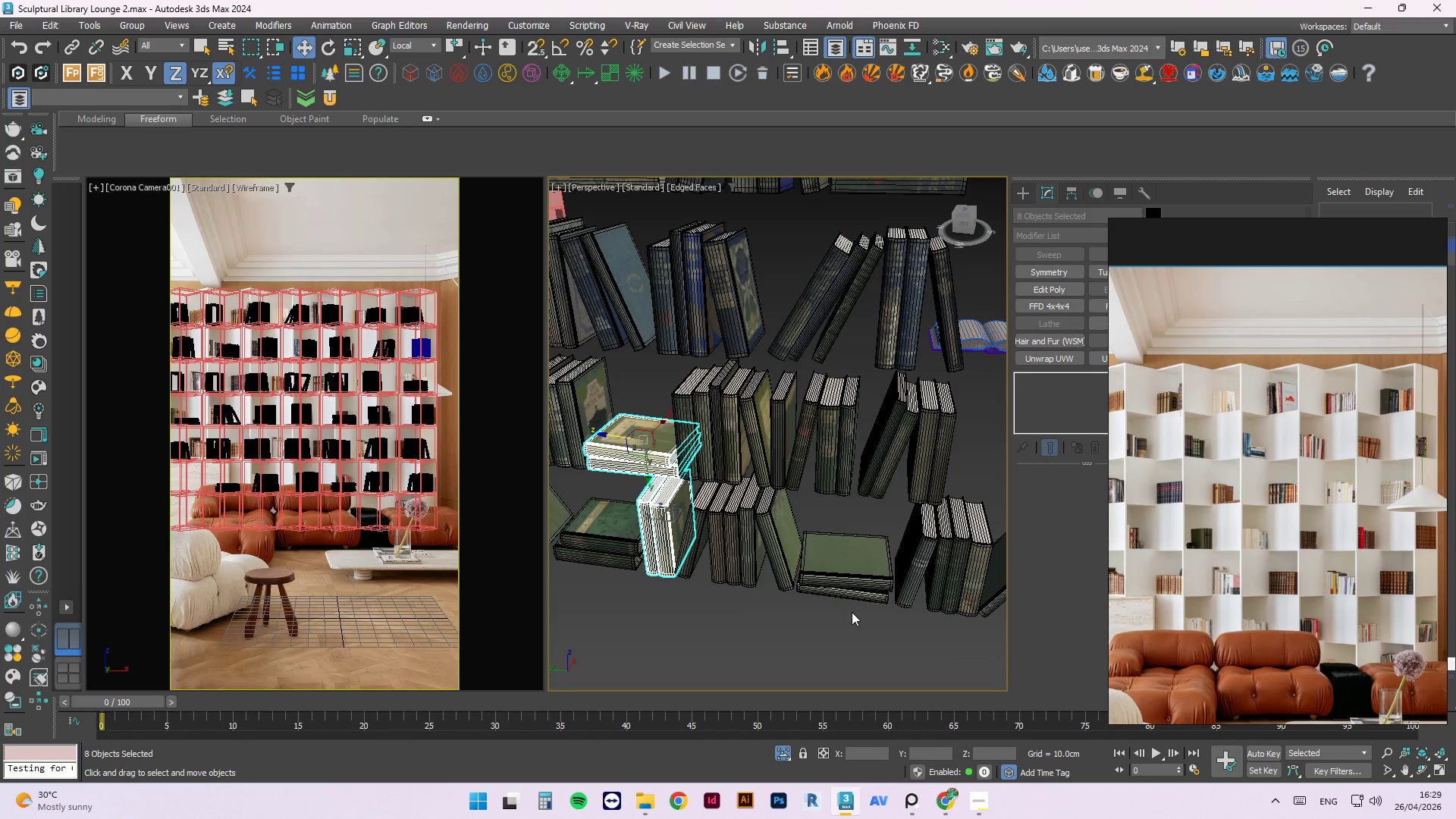 
scroll: coordinate [826, 549], scroll_direction: down, amount: 2.0
 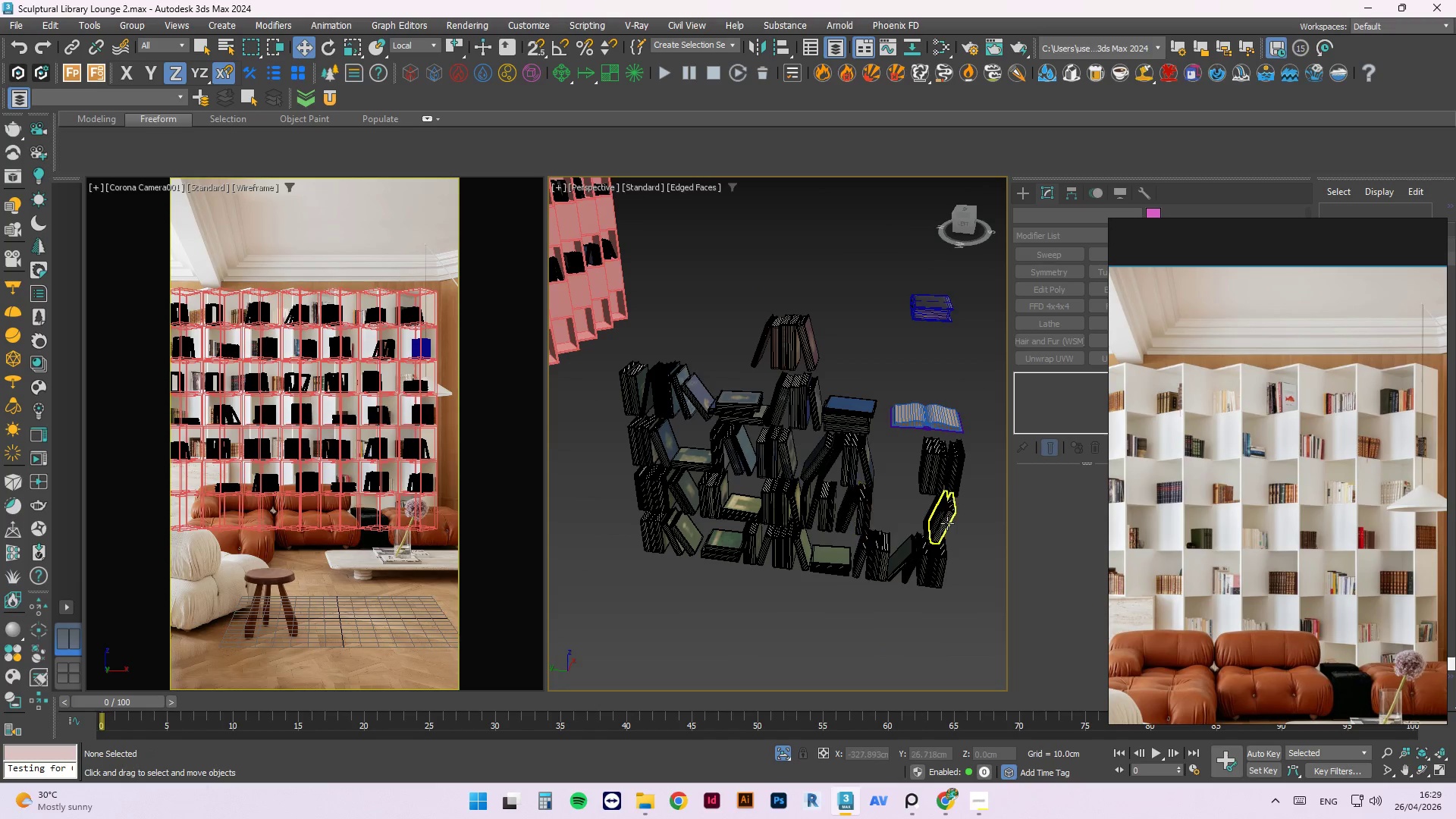 
scroll: coordinate [947, 523], scroll_direction: up, amount: 1.0
 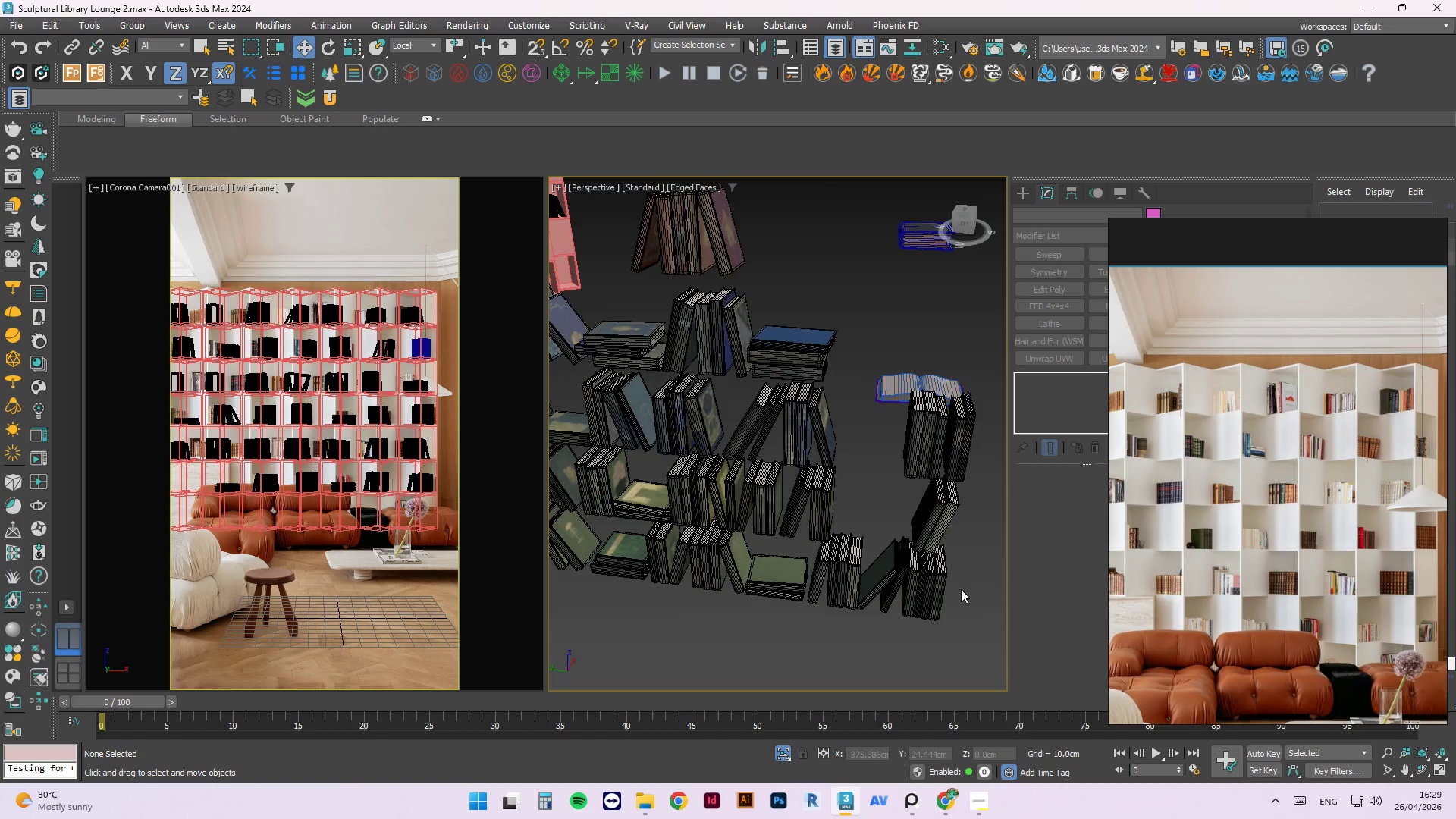 
scroll: coordinate [890, 524], scroll_direction: down, amount: 7.0
 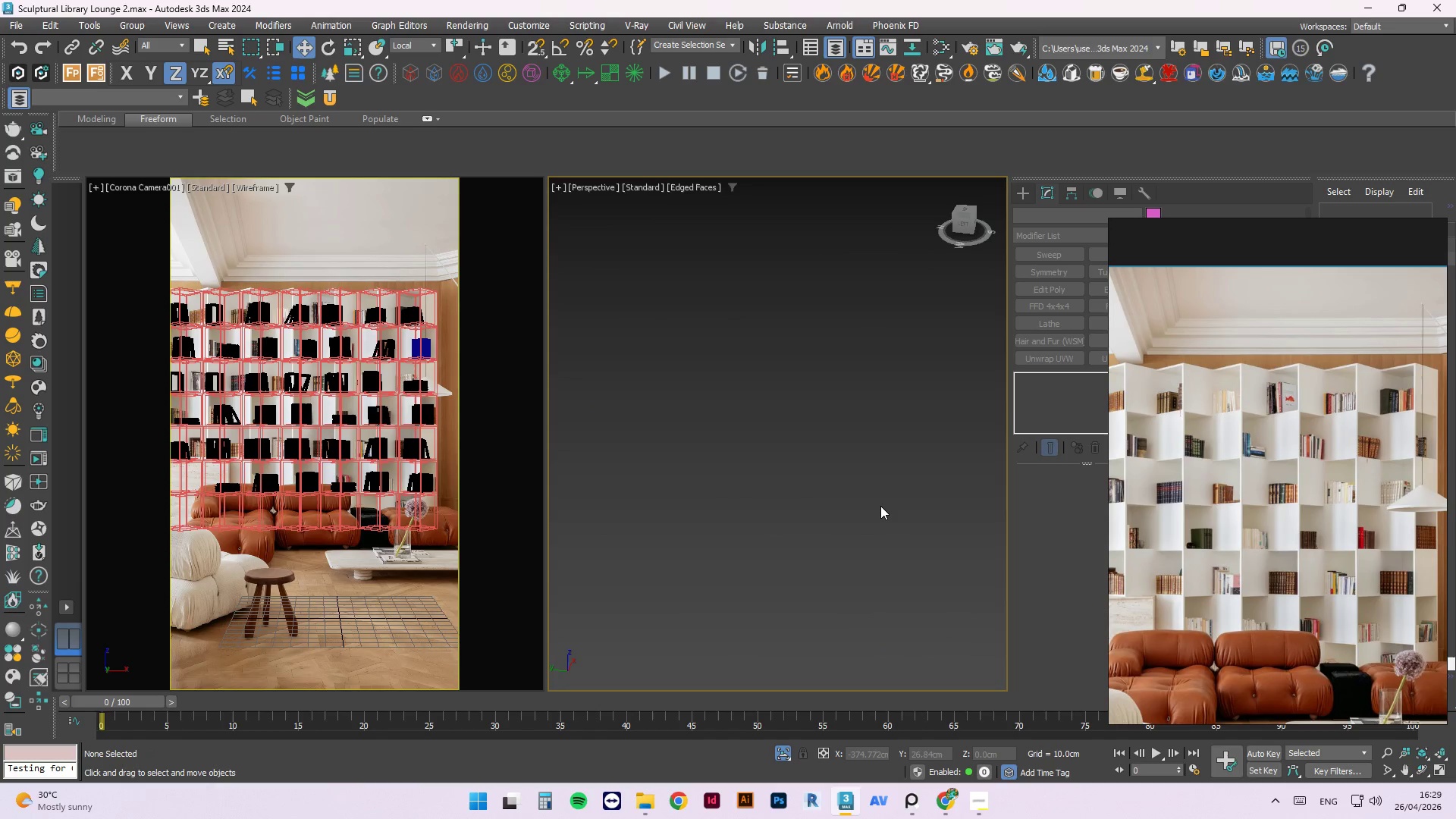 
type(Zz)
 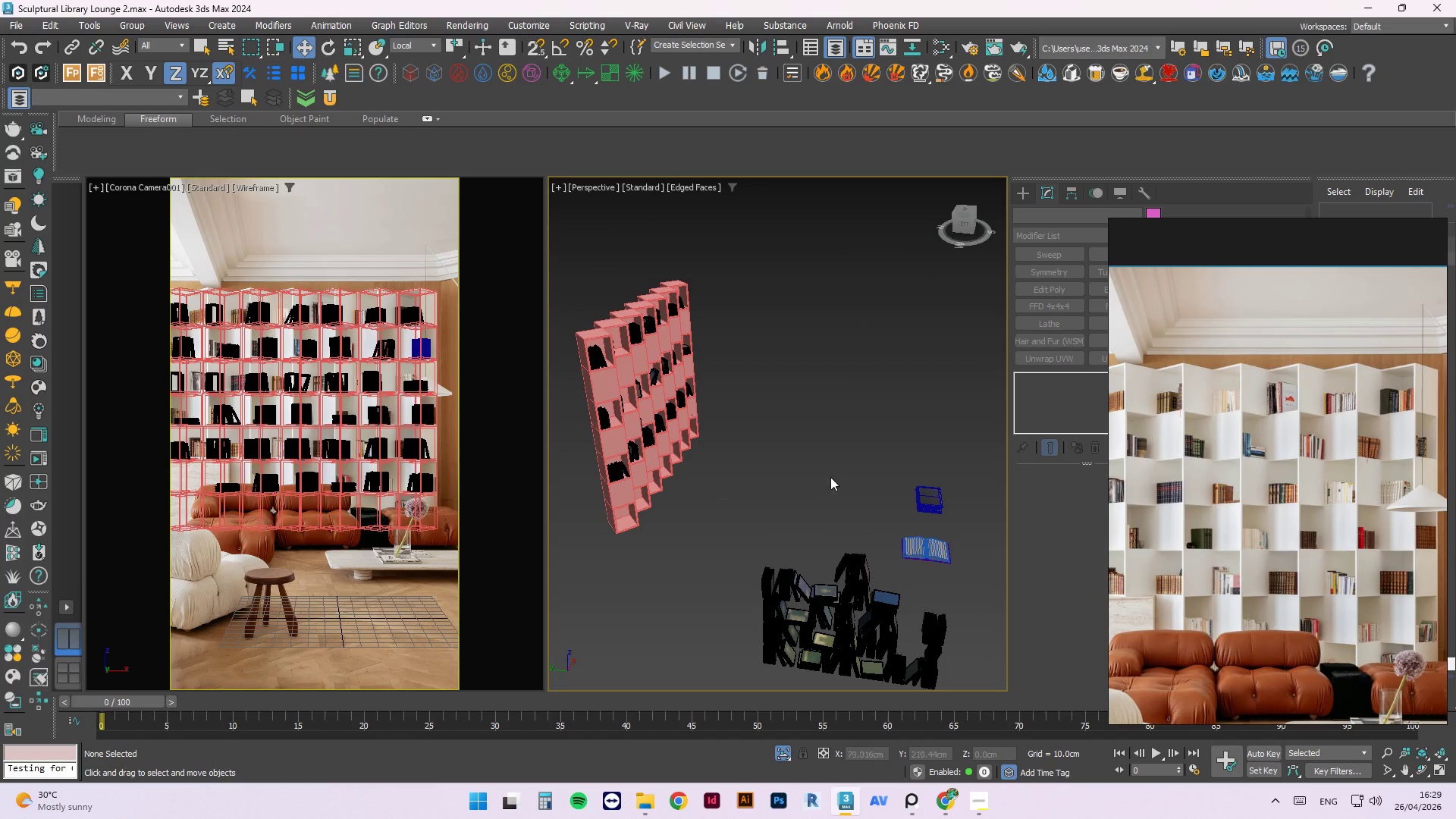 
scroll: coordinate [780, 497], scroll_direction: none, amount: 0.0
 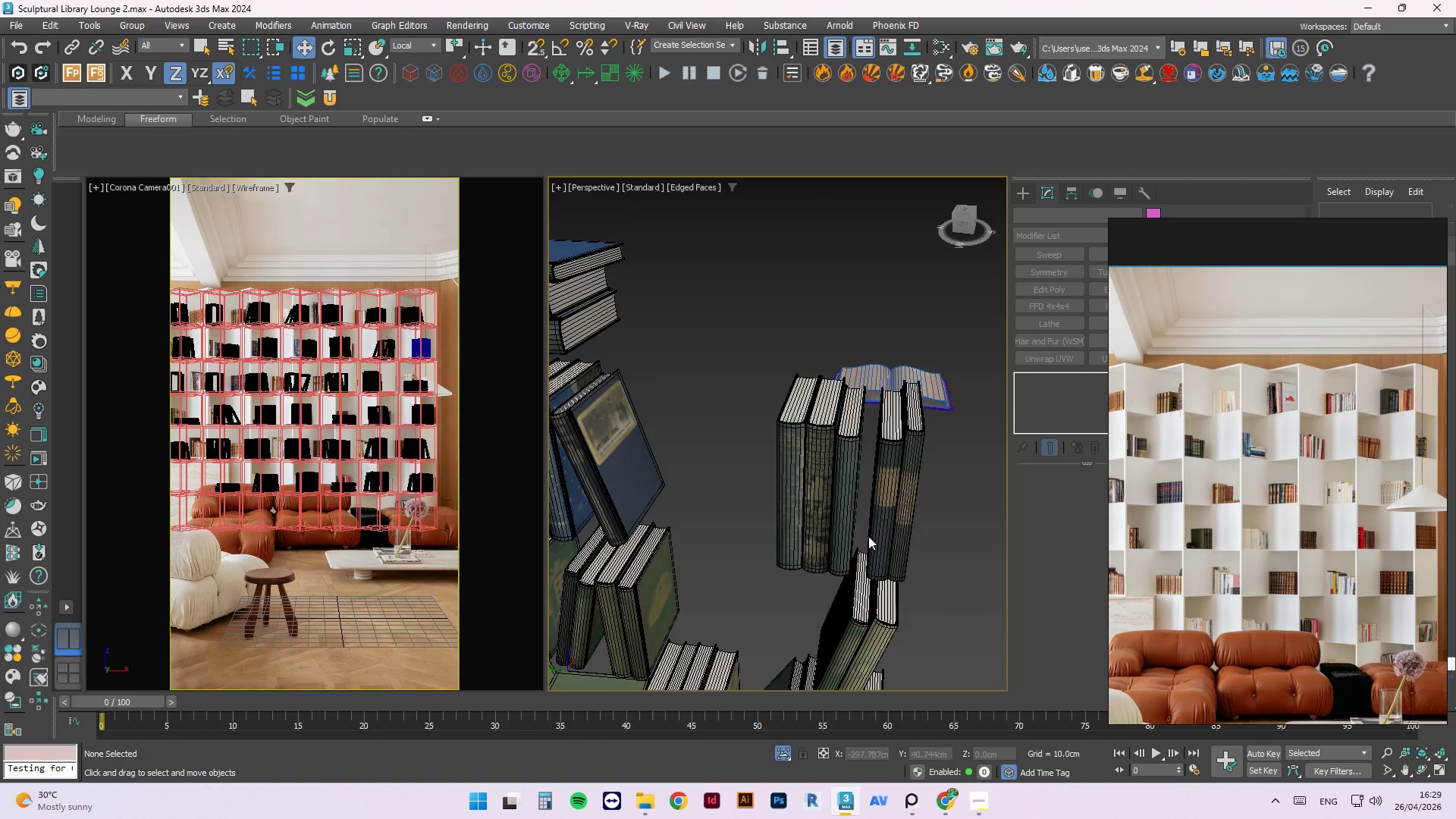 
scroll: coordinate [882, 558], scroll_direction: down, amount: 2.0
 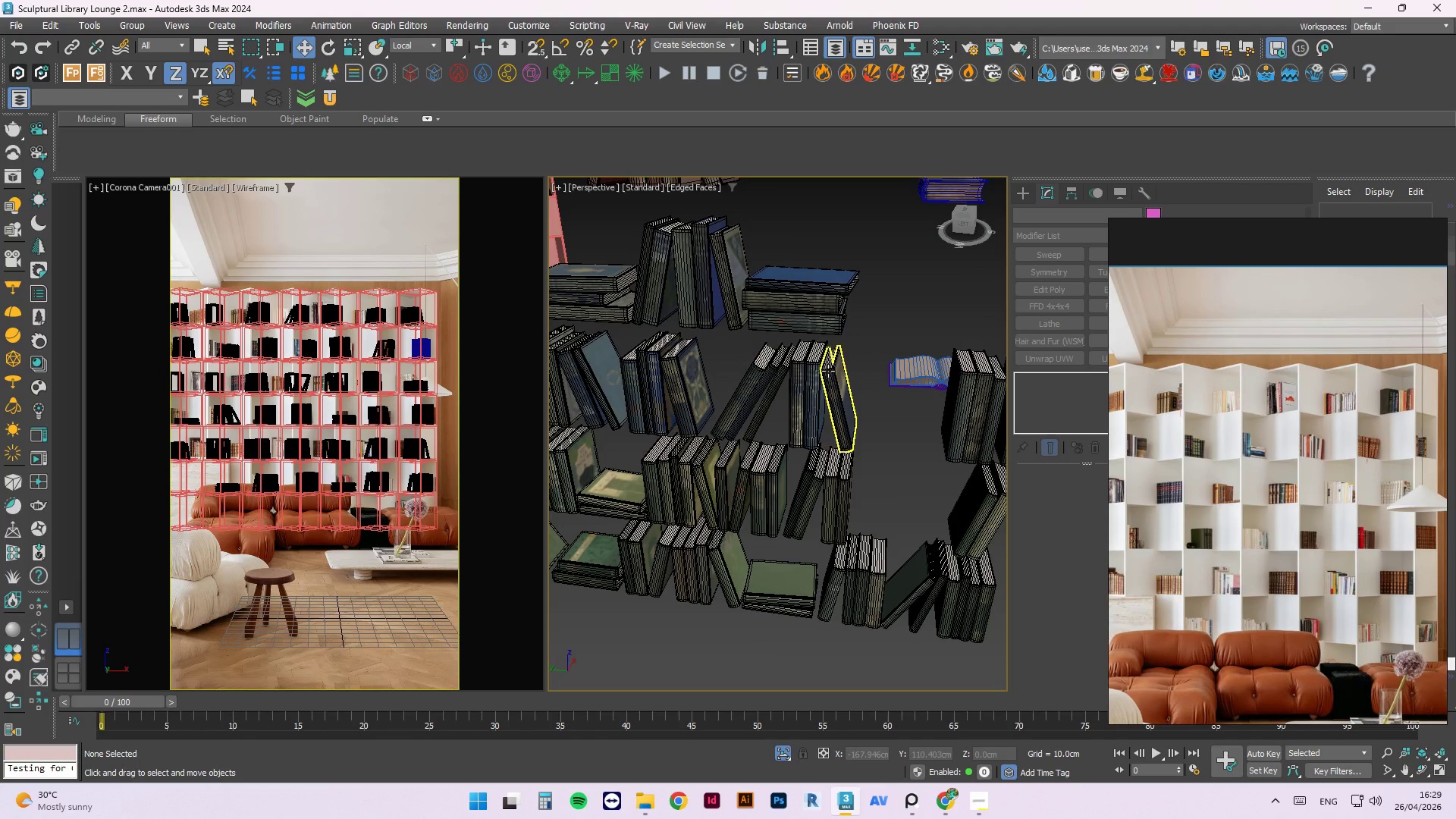 
left_click_drag(start_coordinate=[855, 246], to_coordinate=[817, 334])